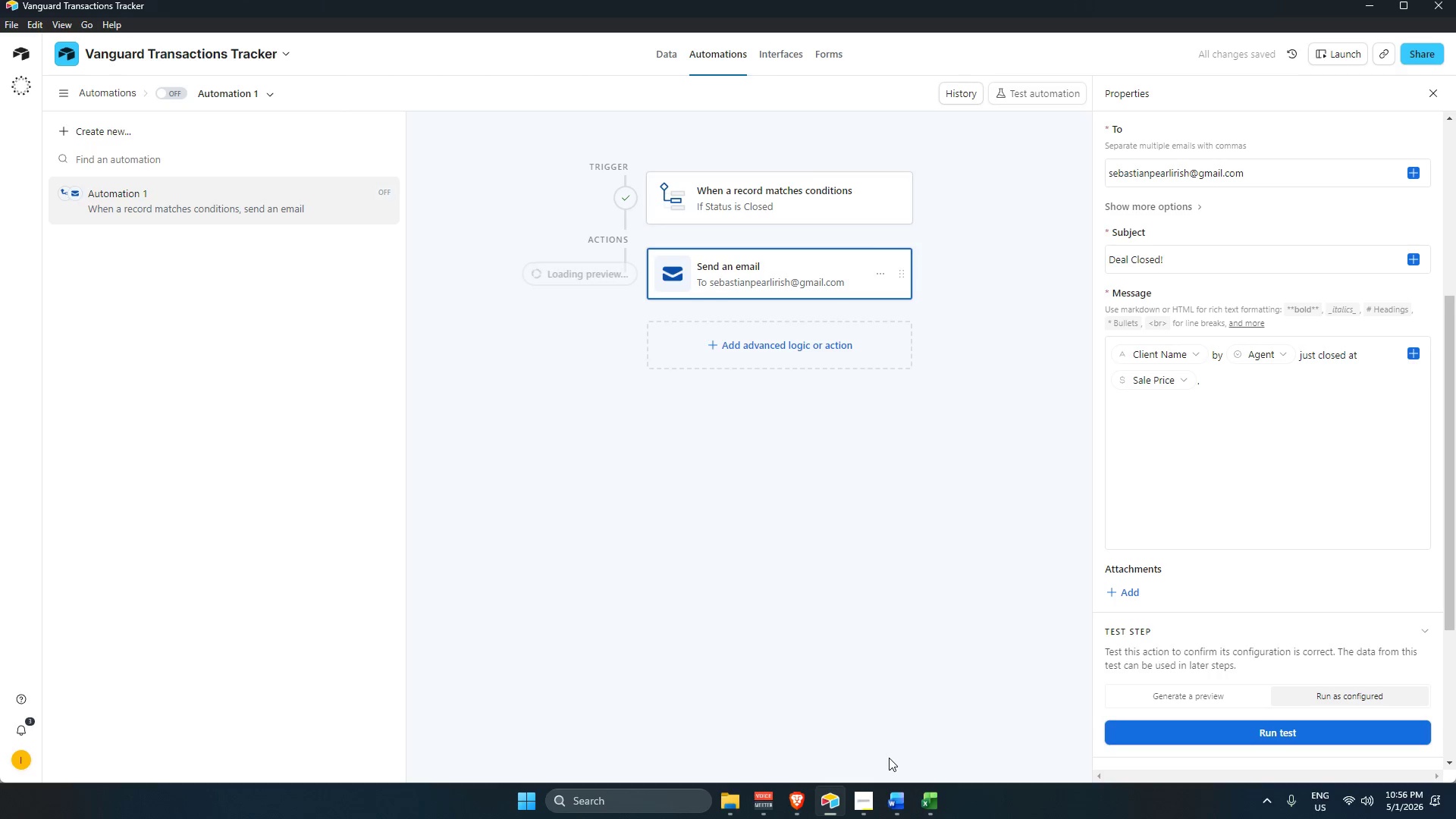 
scroll: coordinate [742, 469], scroll_direction: down, amount: 3.0
 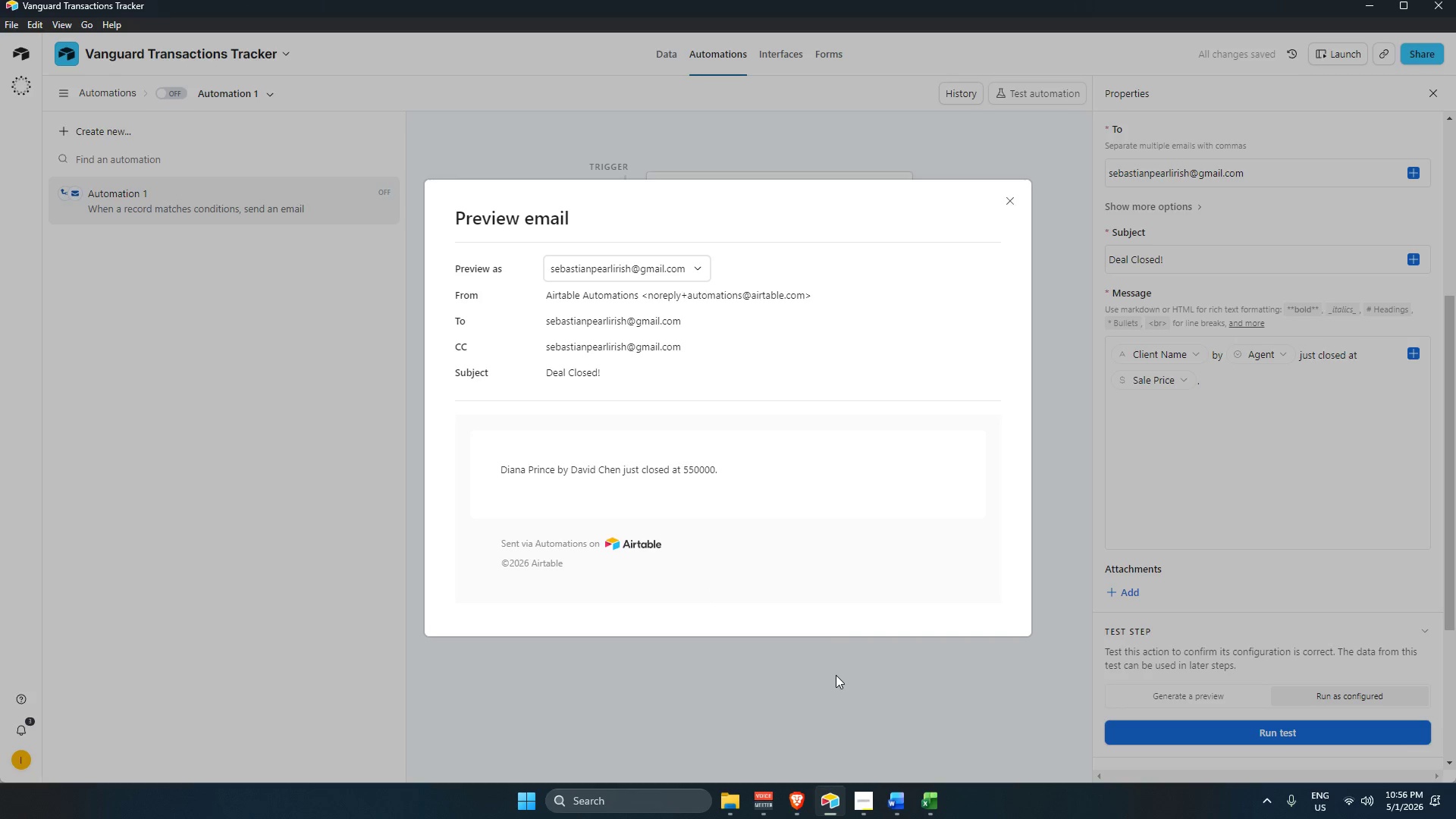 
left_click([836, 675])
 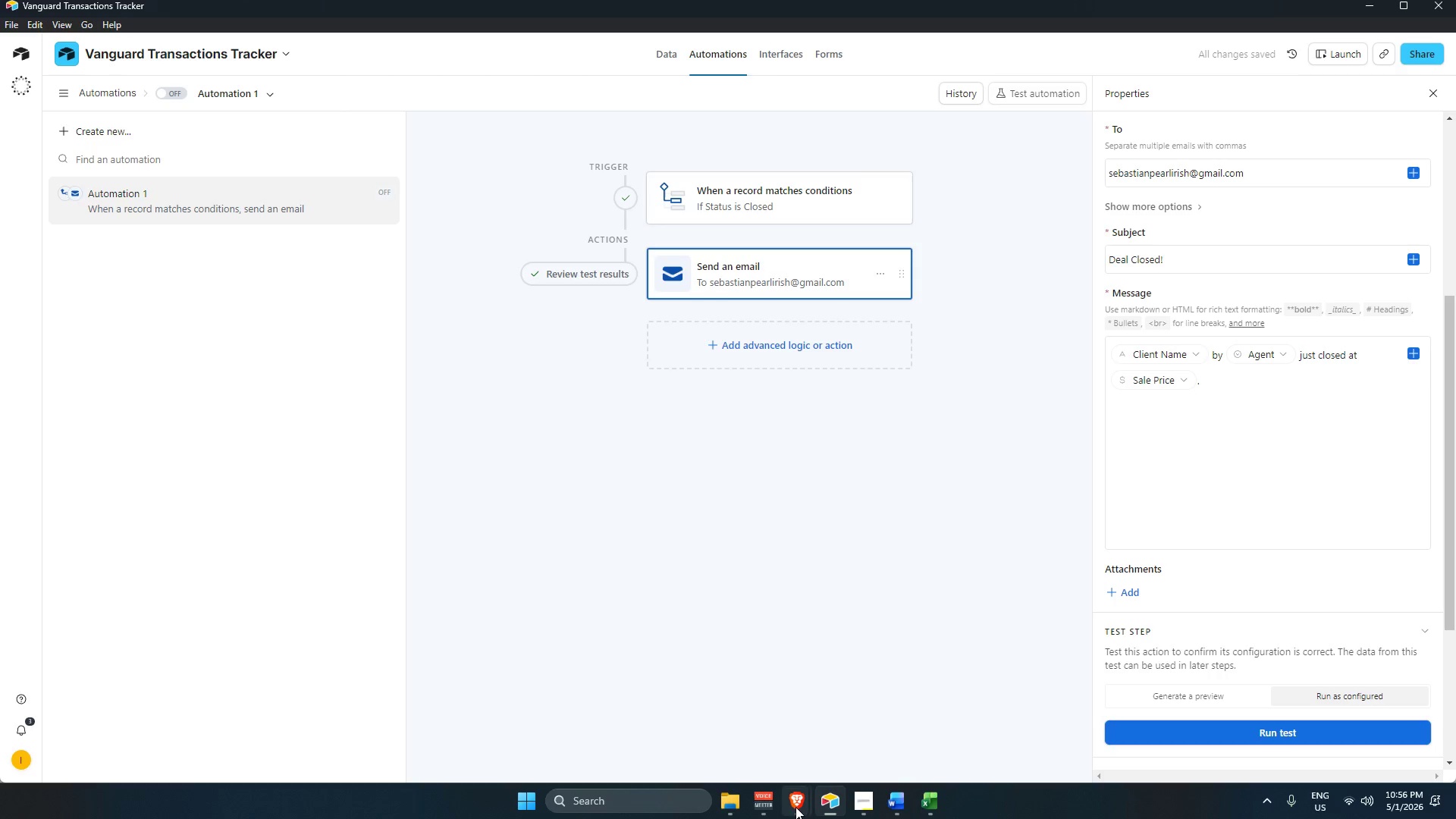 
left_click([795, 805])
 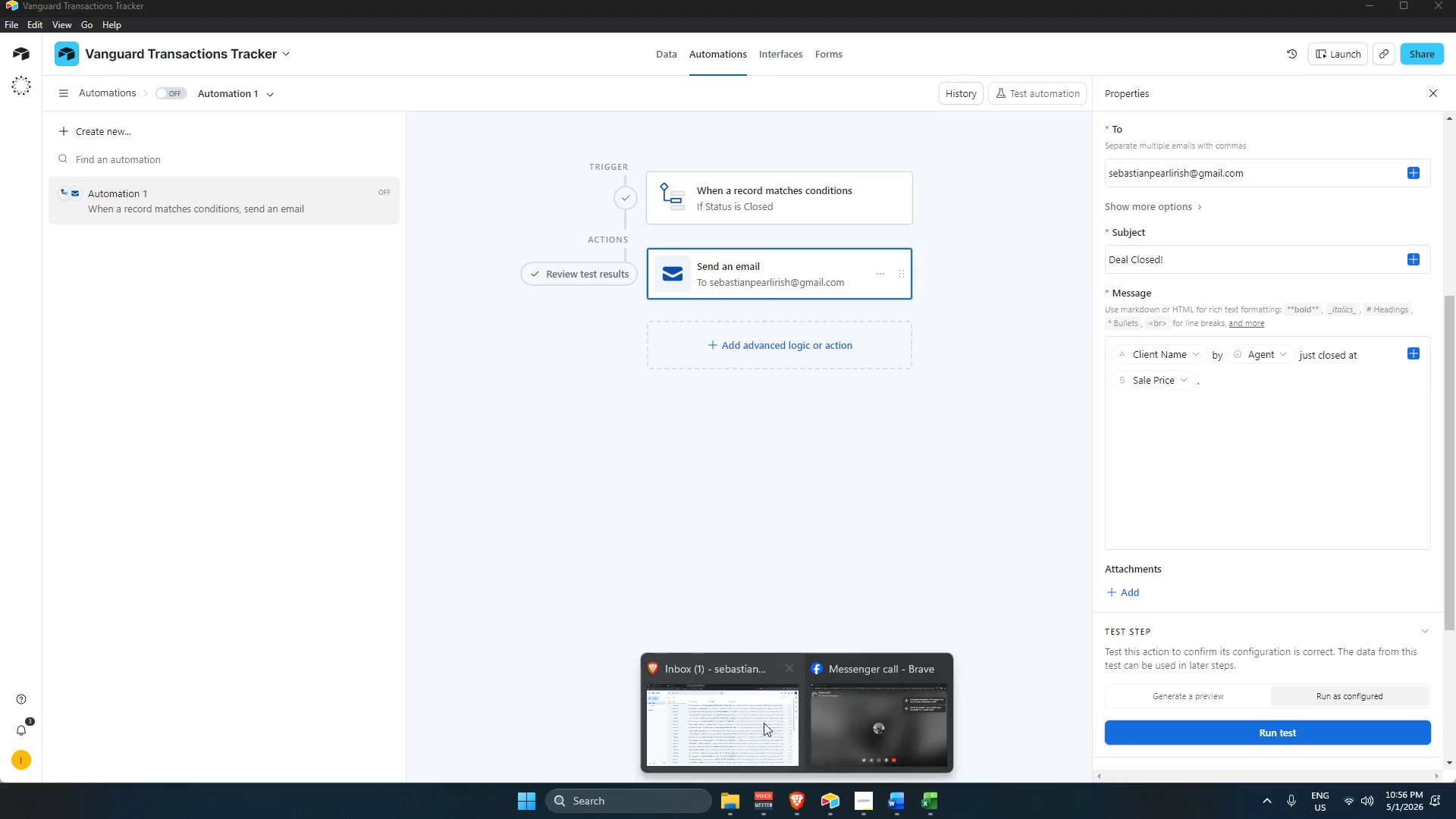 
left_click([757, 710])
 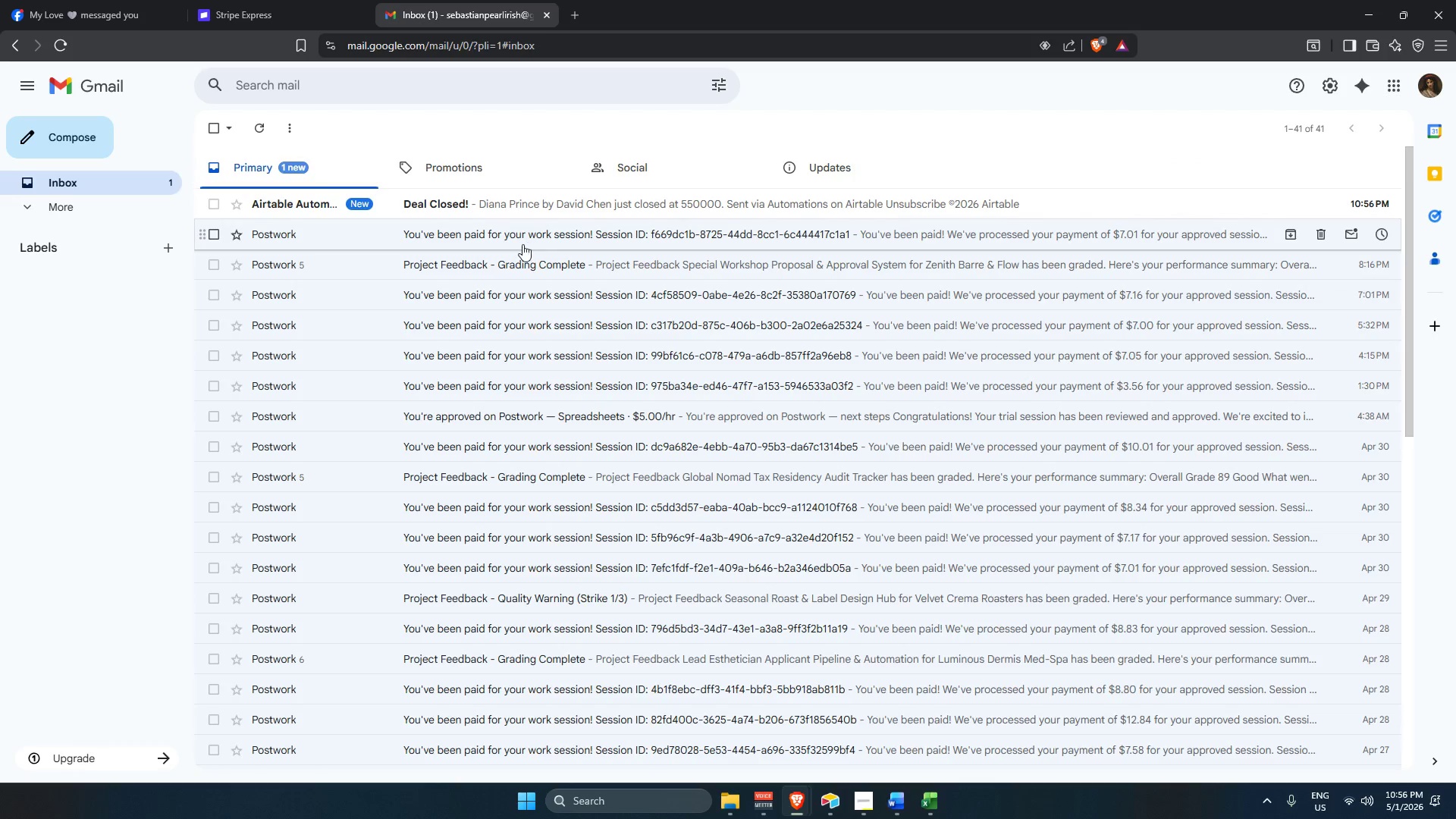 
left_click([479, 208])
 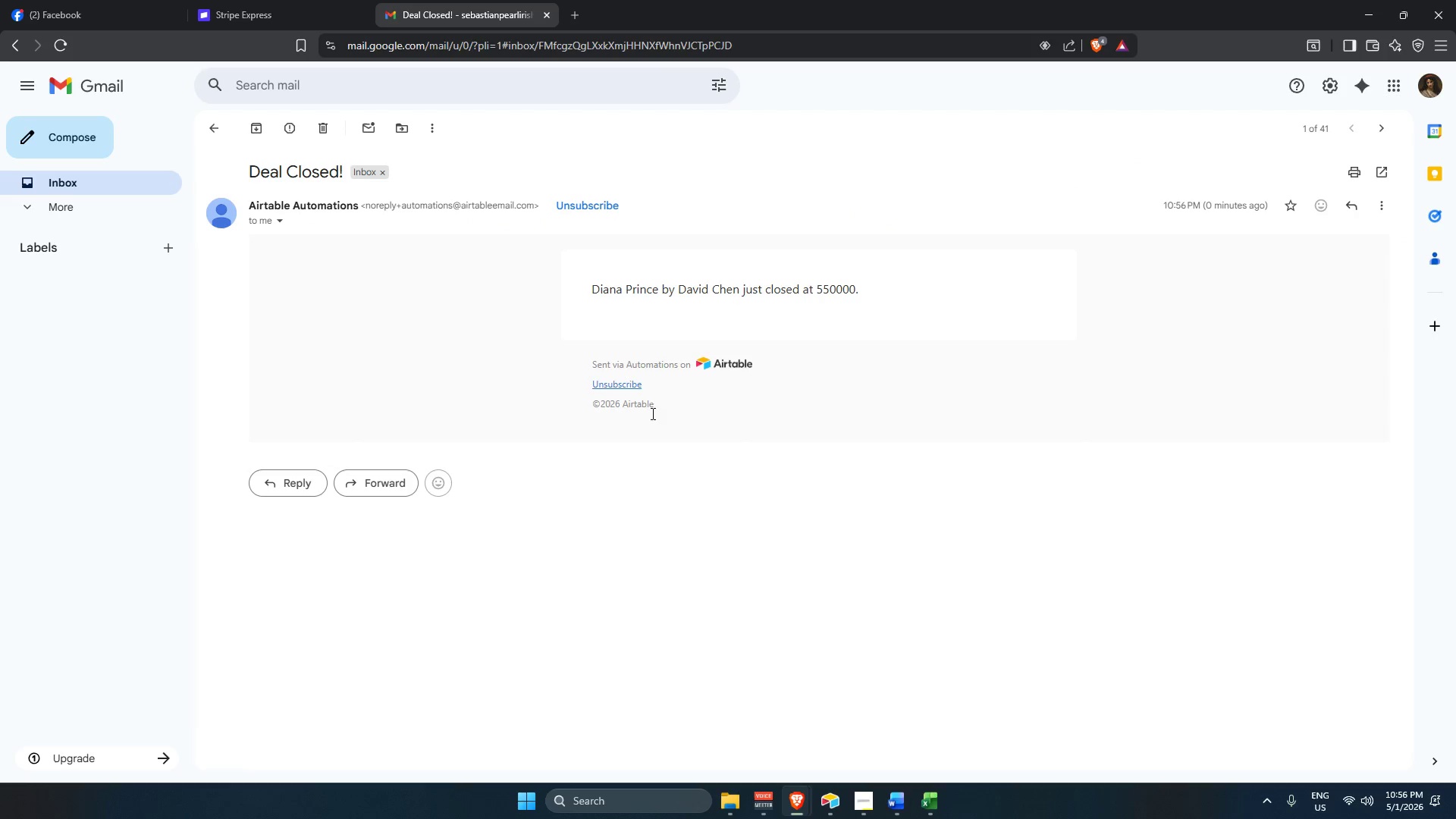 
scroll: coordinate [511, 234], scroll_direction: up, amount: 2.0